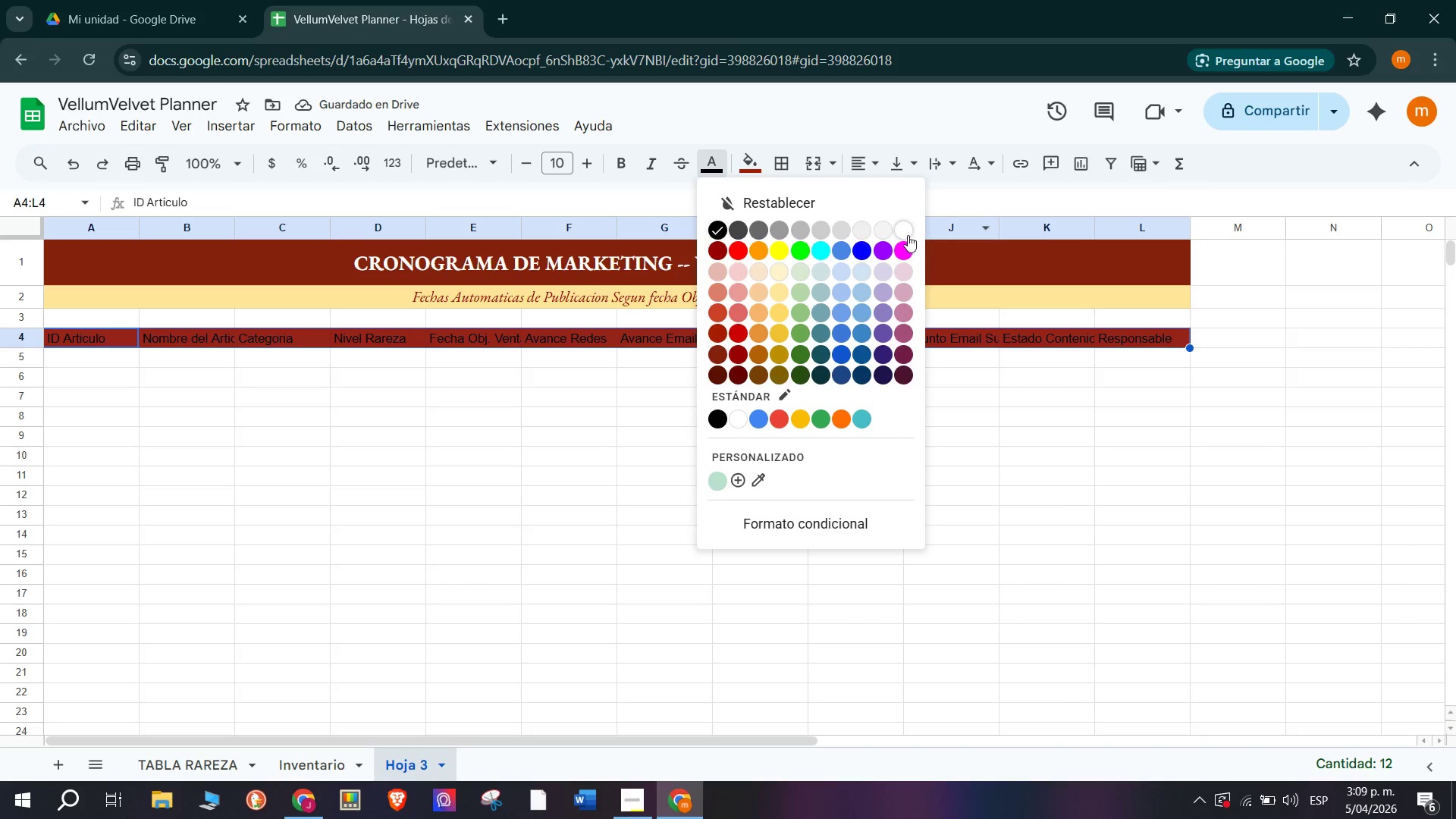 
left_click([908, 234])
 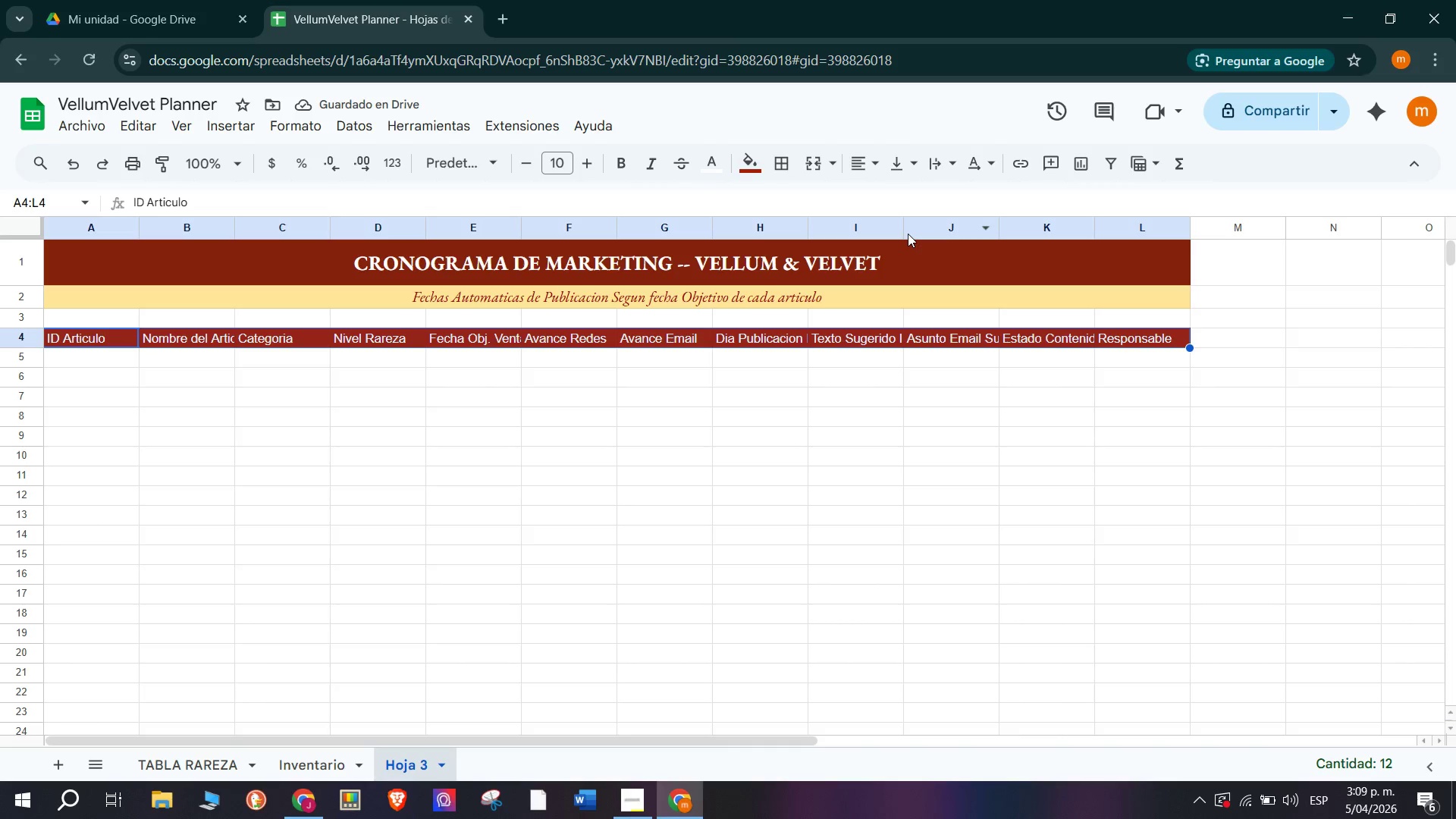 
wait(8.72)
 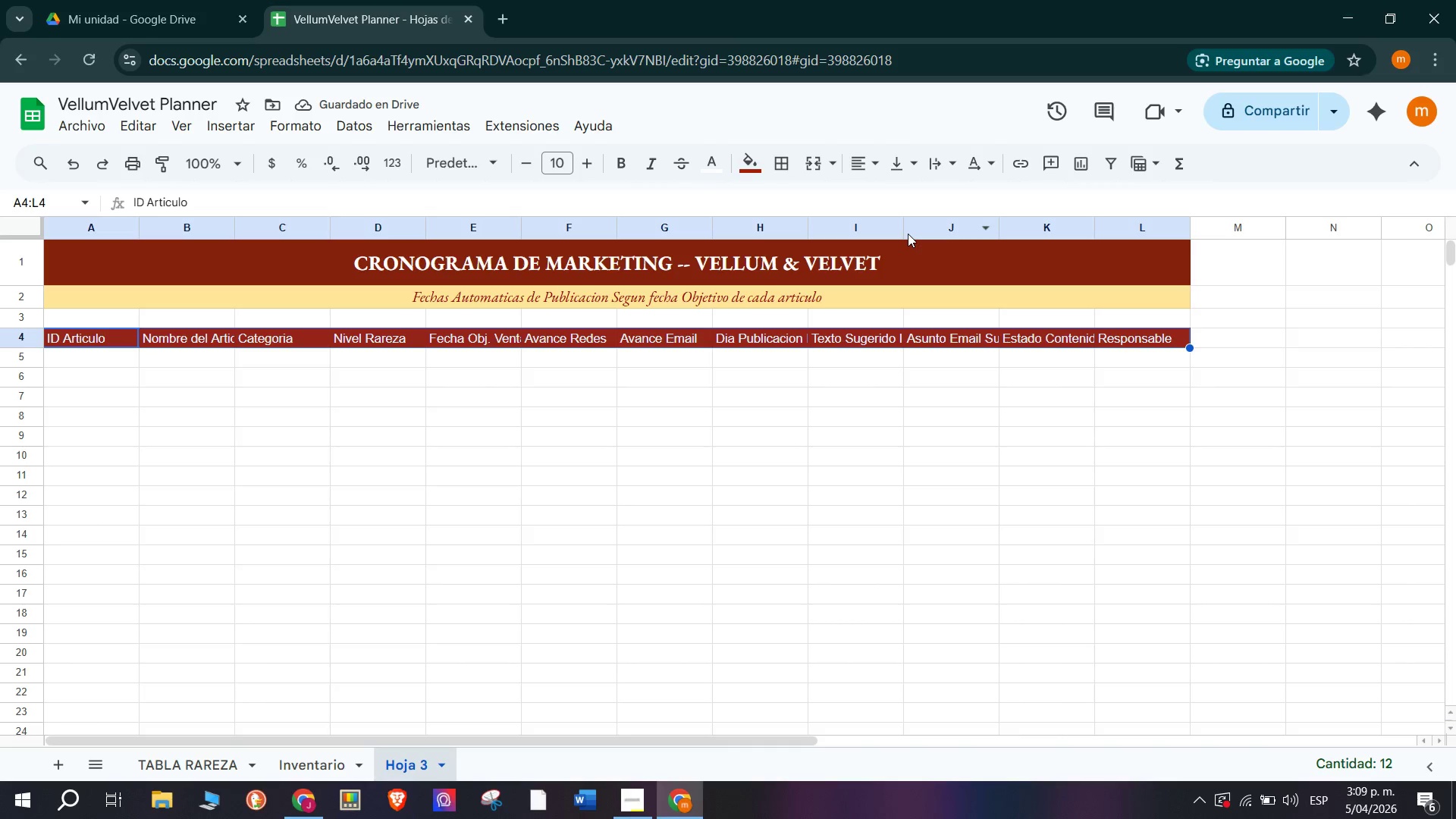 
left_click([753, 165])
 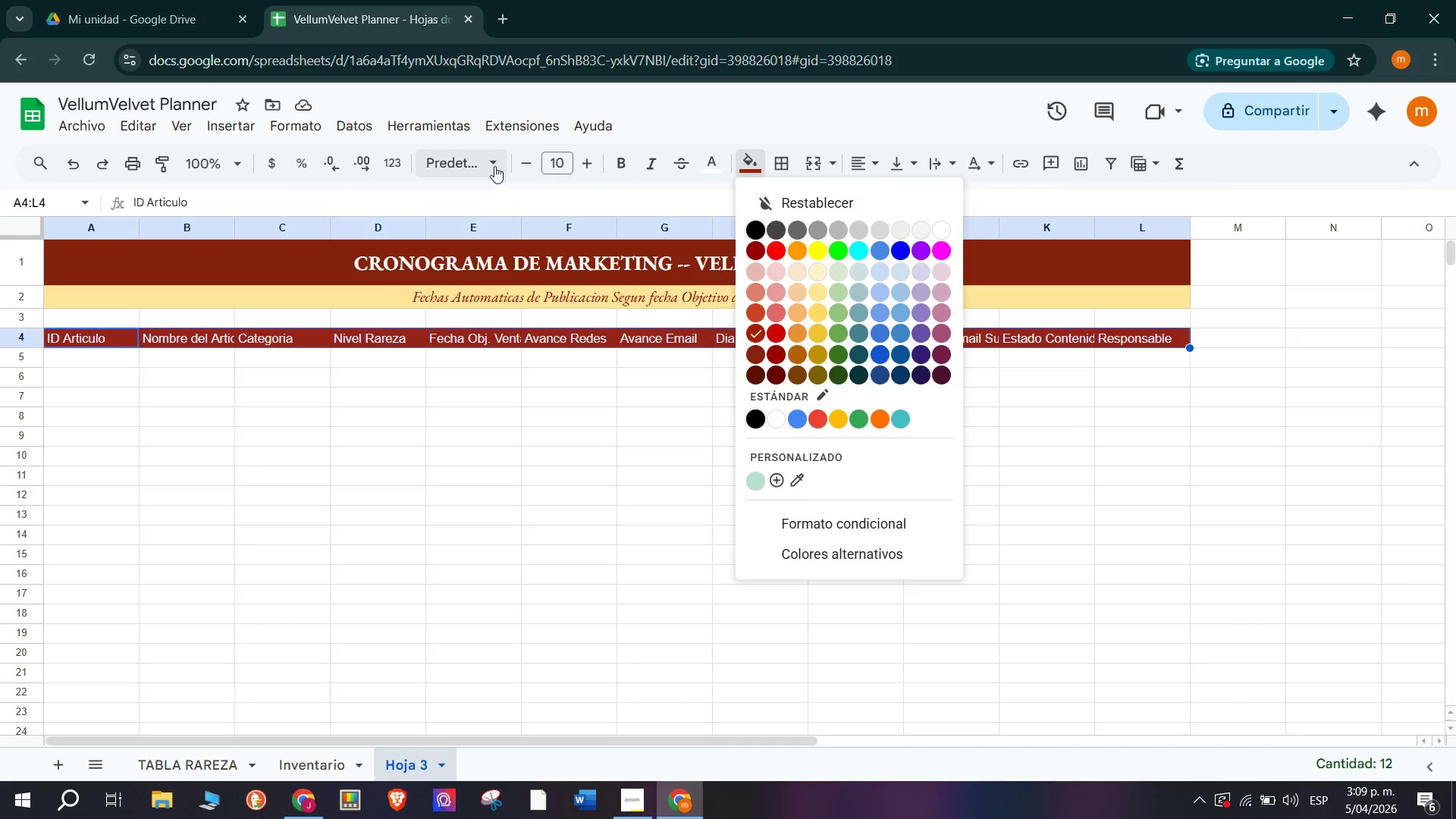 
wait(5.83)
 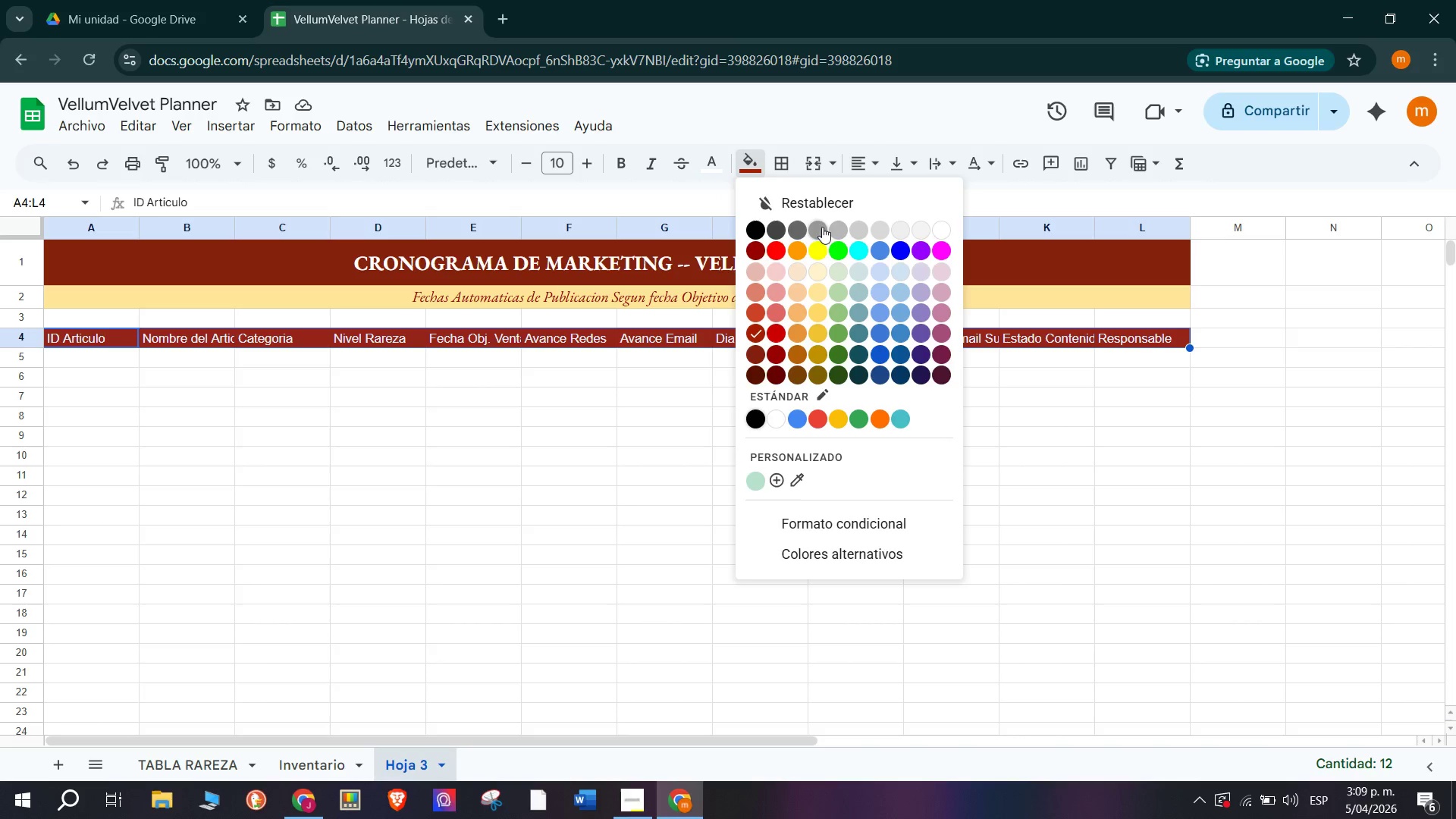 
left_click([497, 352])
 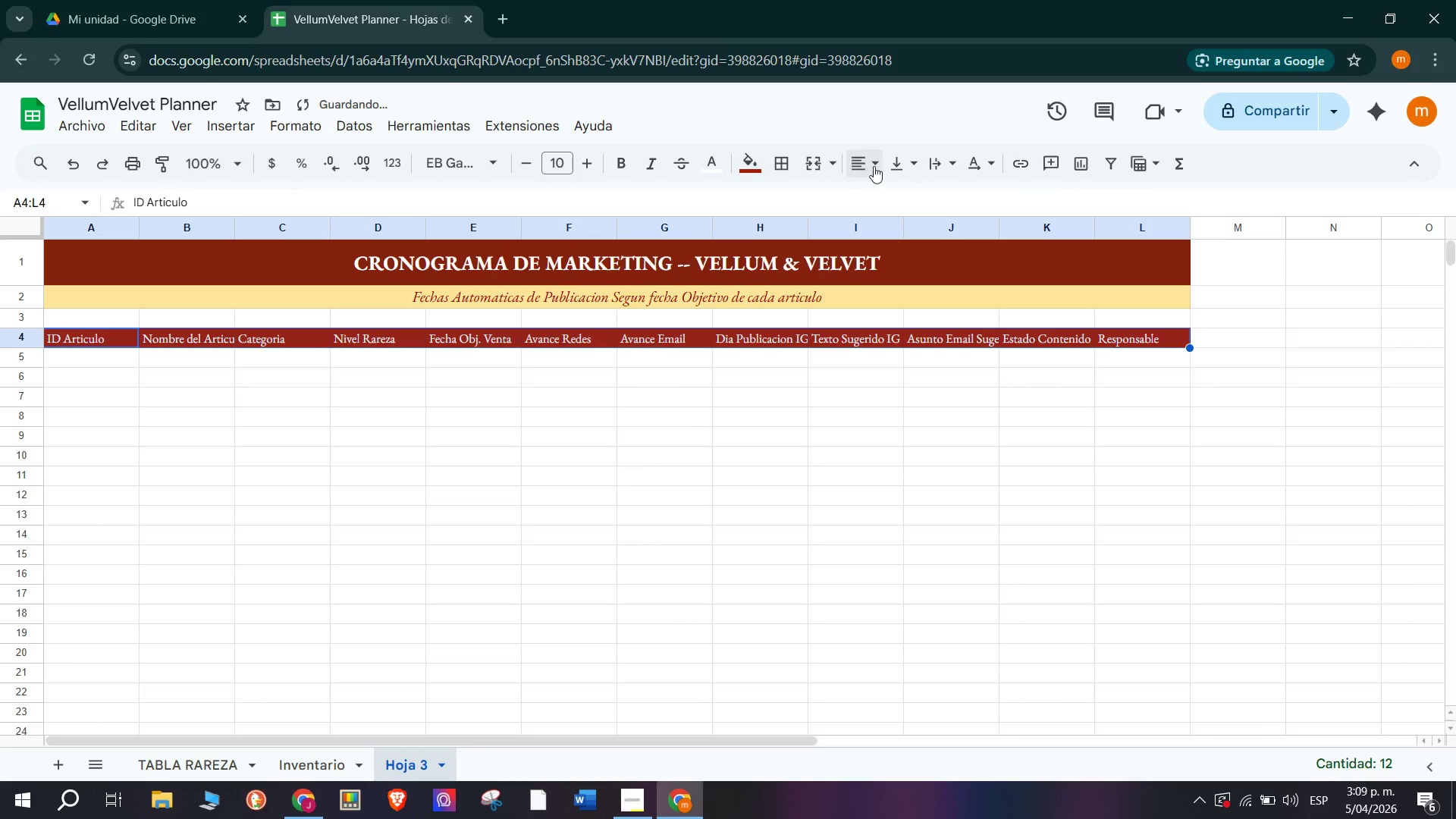 
left_click([893, 199])
 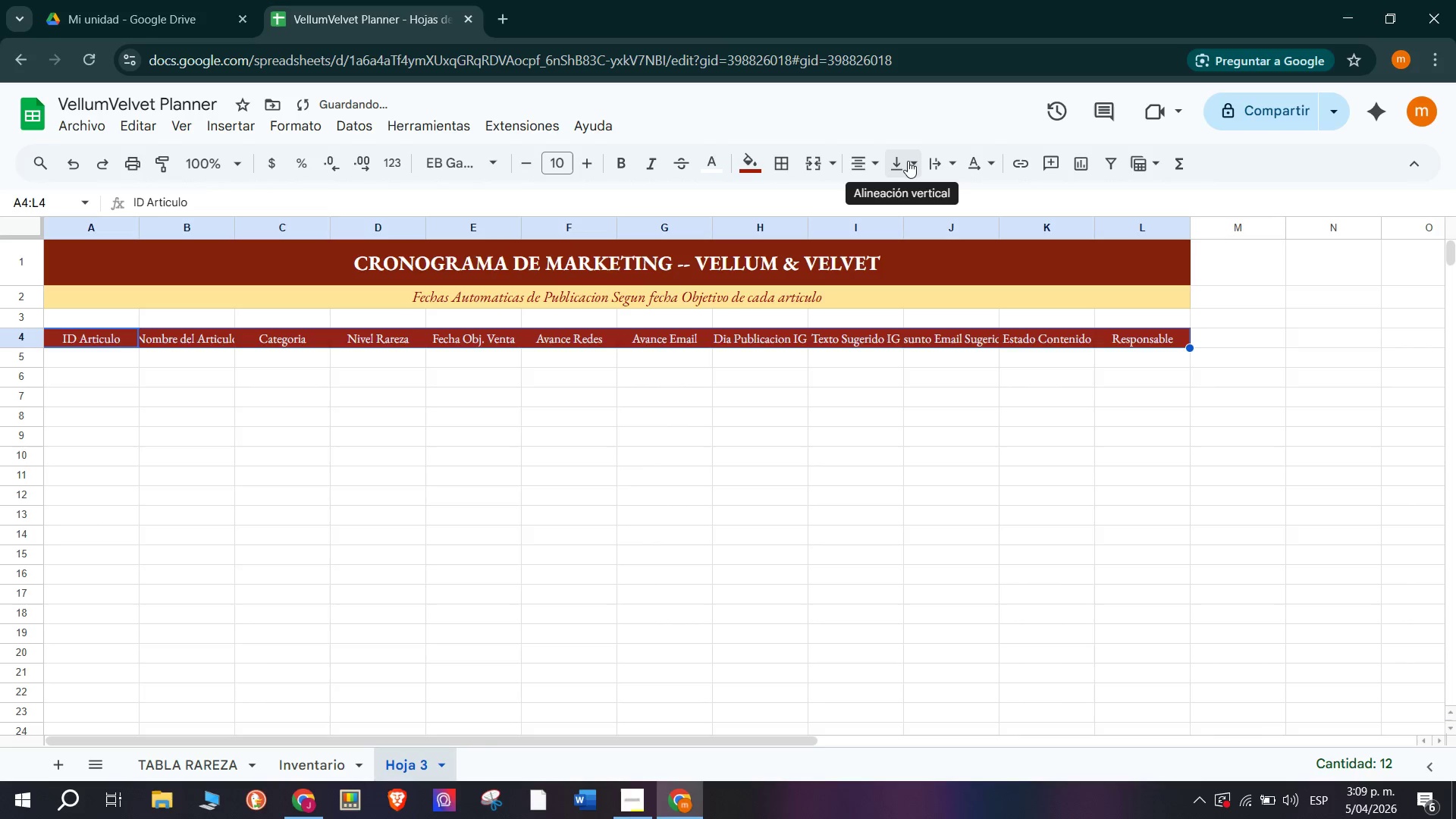 
left_click([911, 160])
 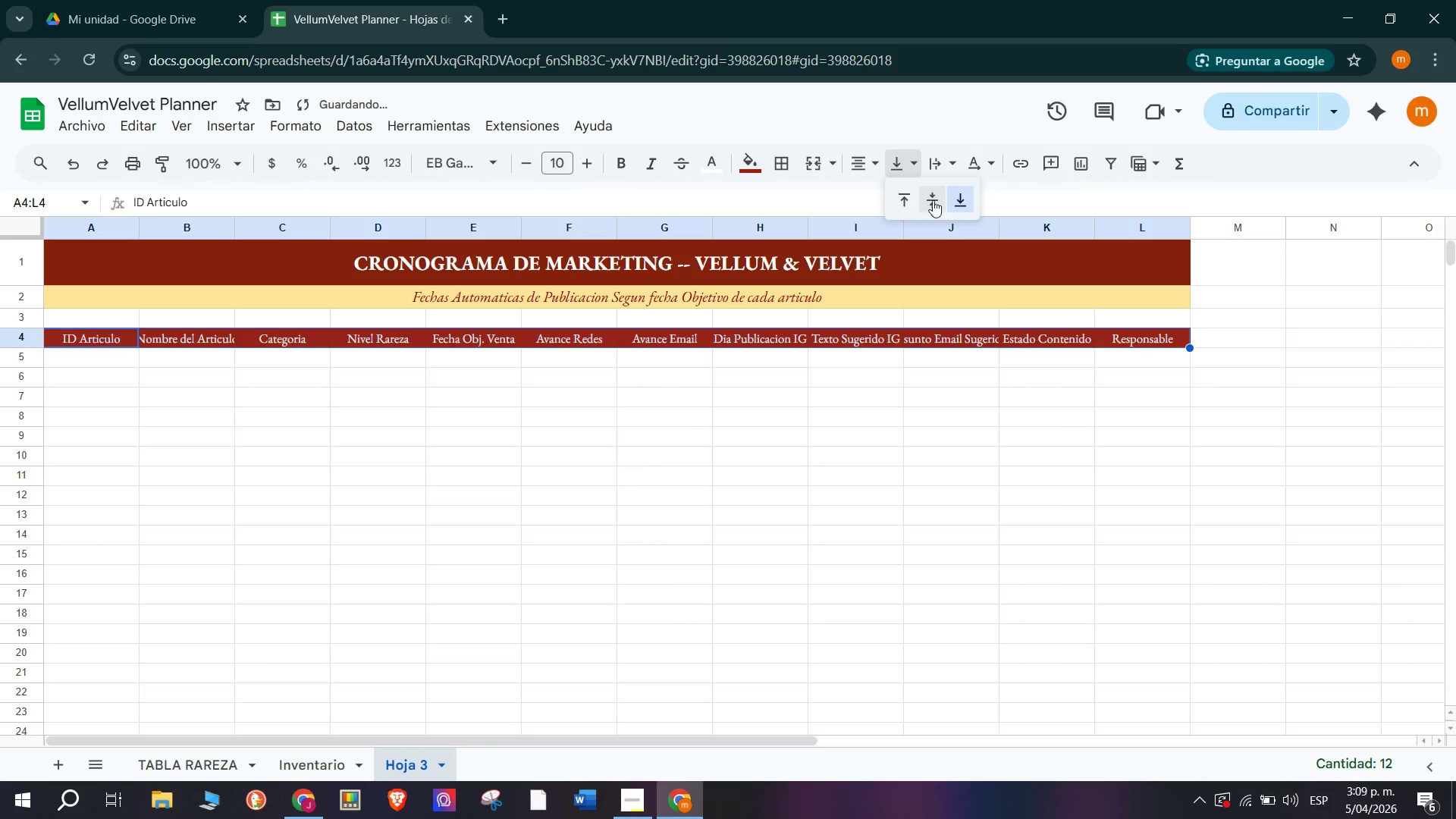 
left_click([934, 198])
 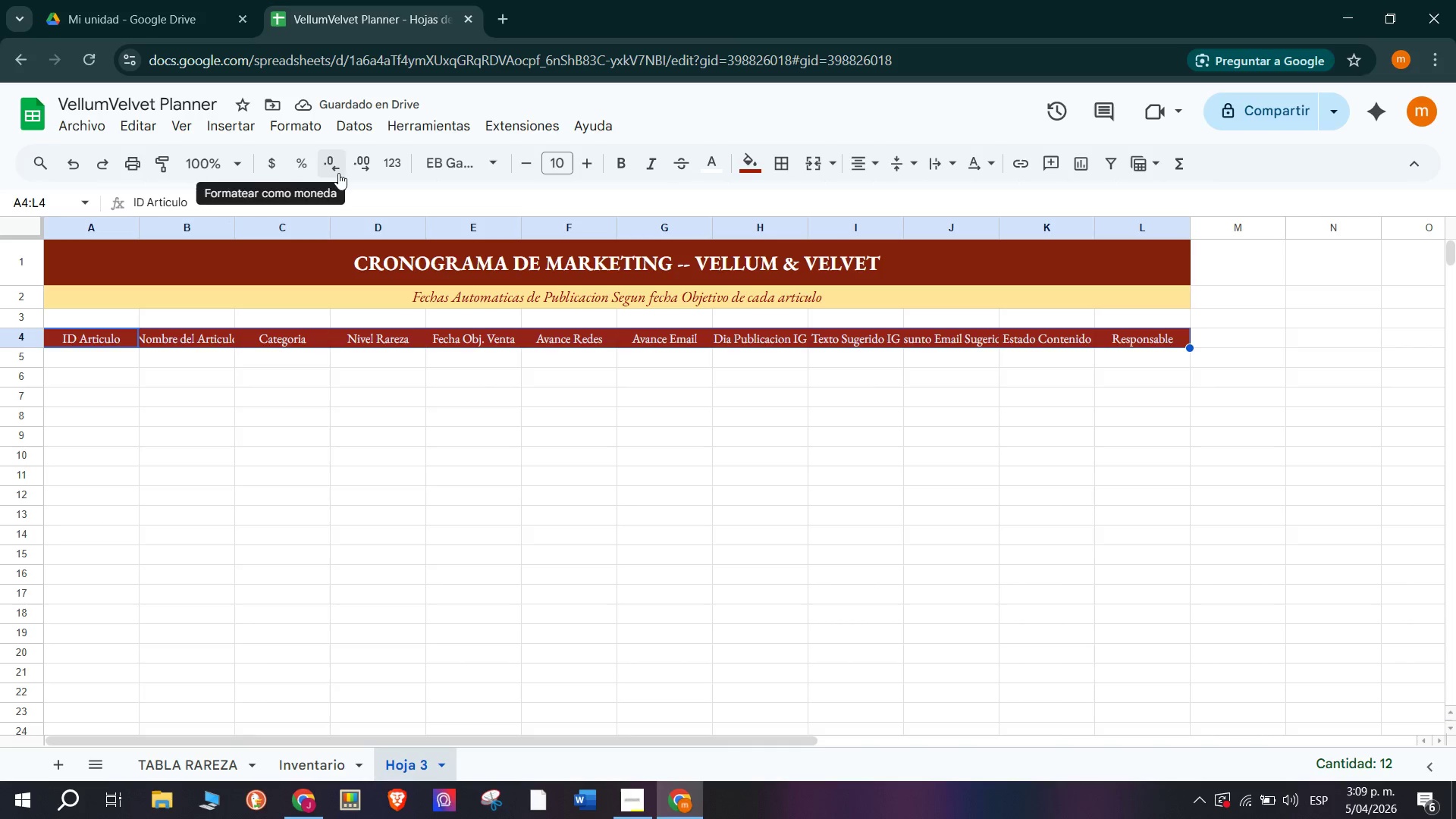 
wait(6.3)
 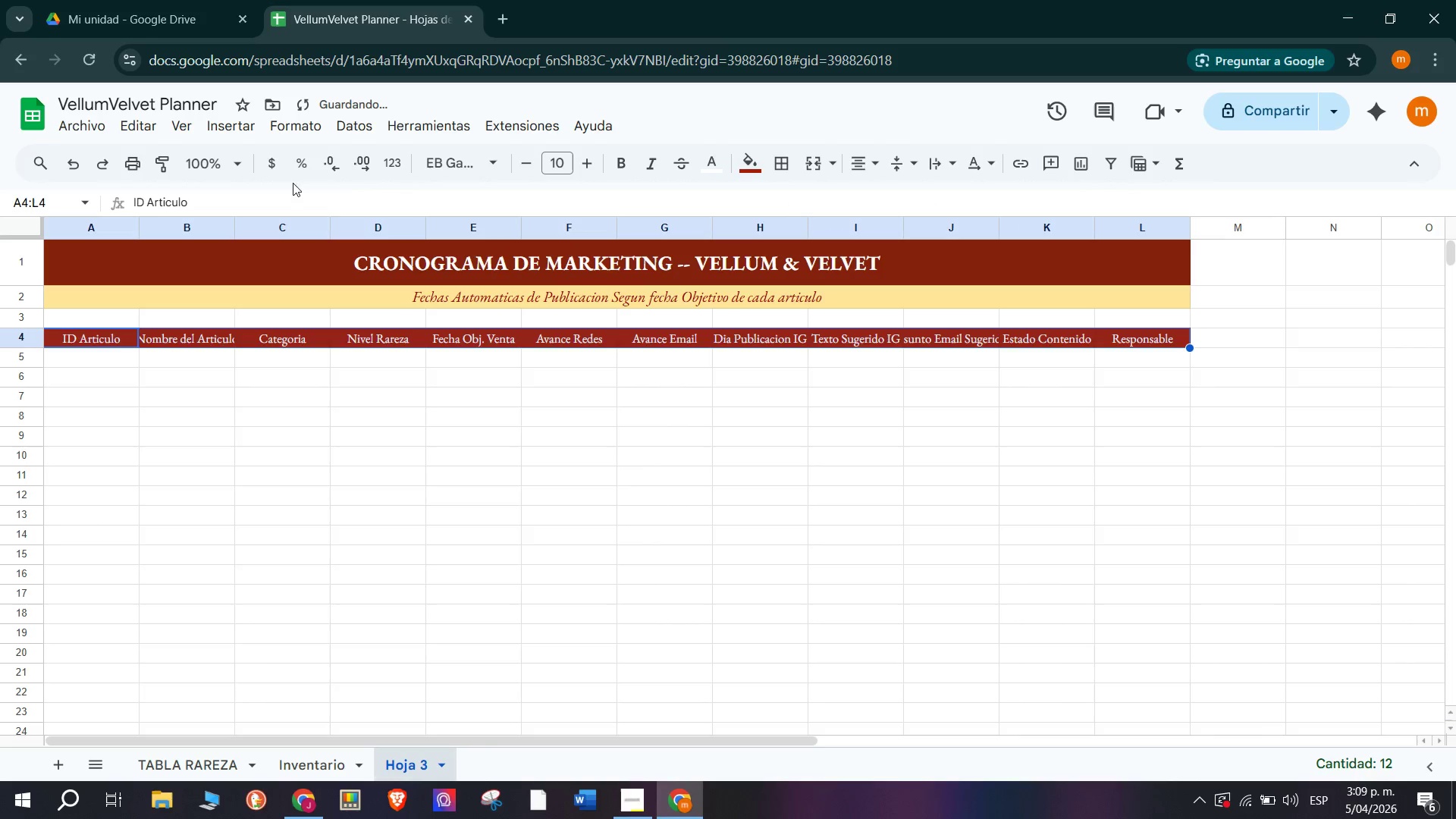 
double_click([586, 162])
 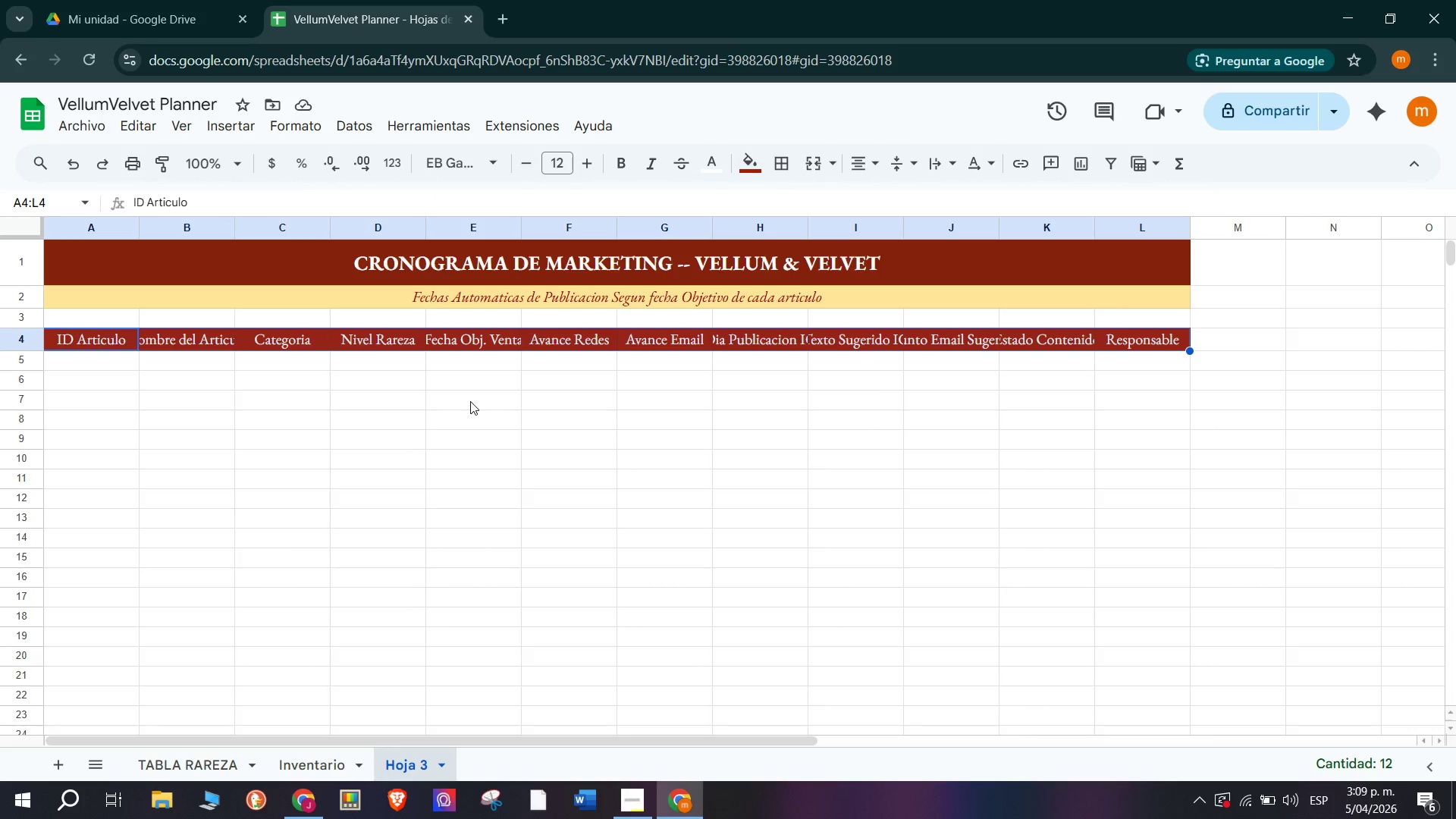 
wait(11.28)
 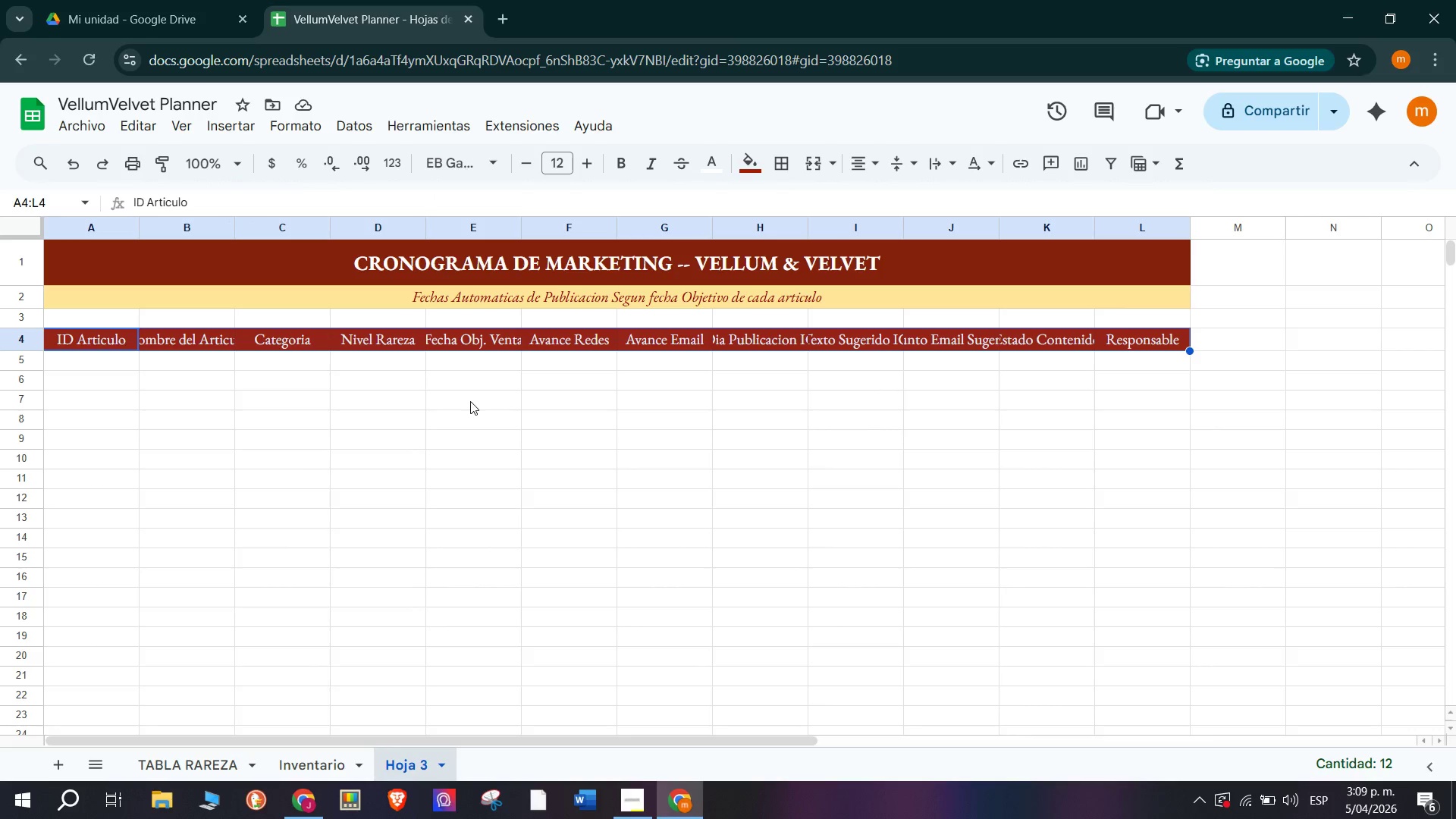 
left_click_drag(start_coordinate=[427, 228], to_coordinate=[433, 228])
 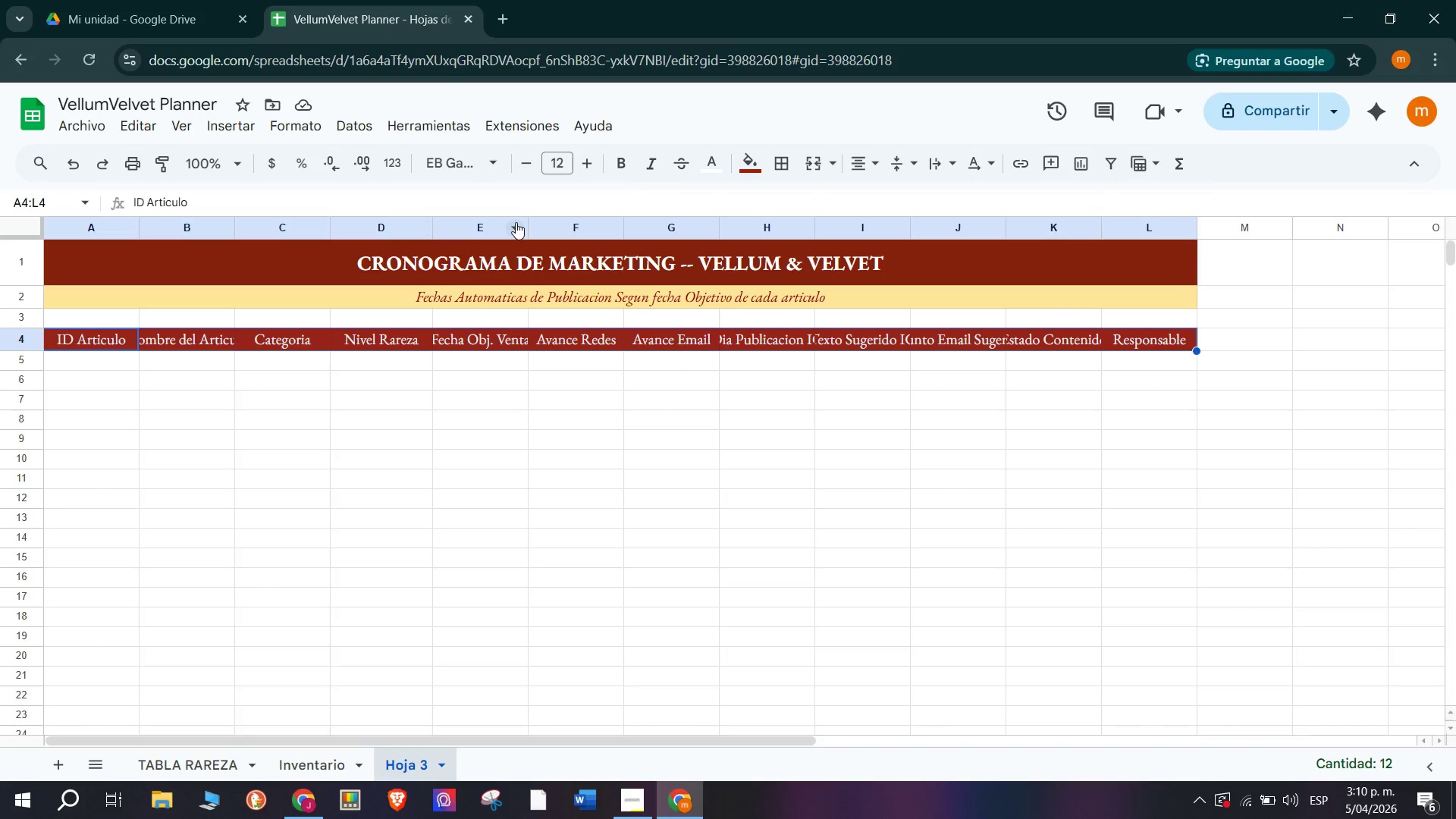 
wait(13.05)
 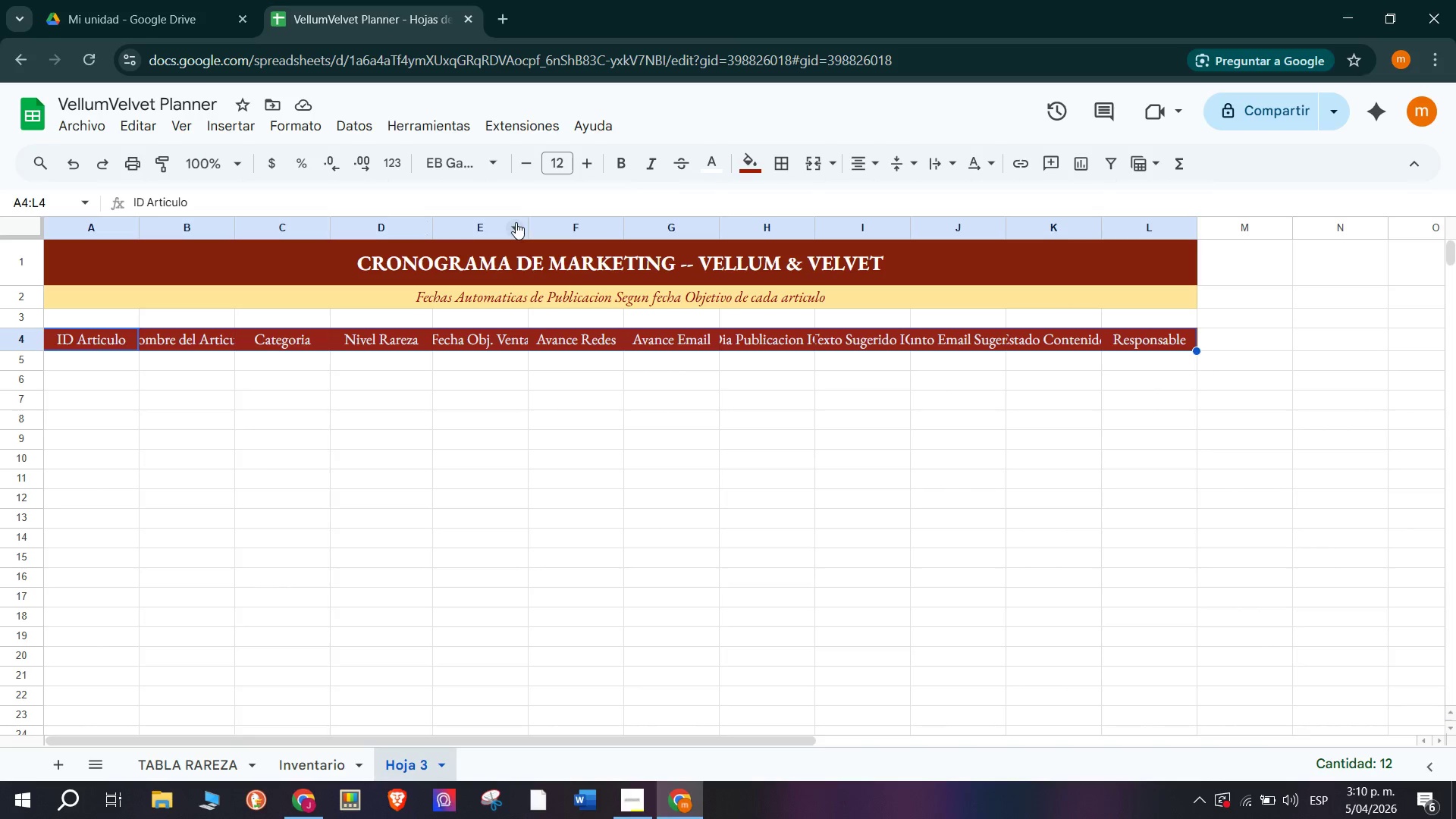 
left_click_drag(start_coordinate=[526, 228], to_coordinate=[545, 232])
 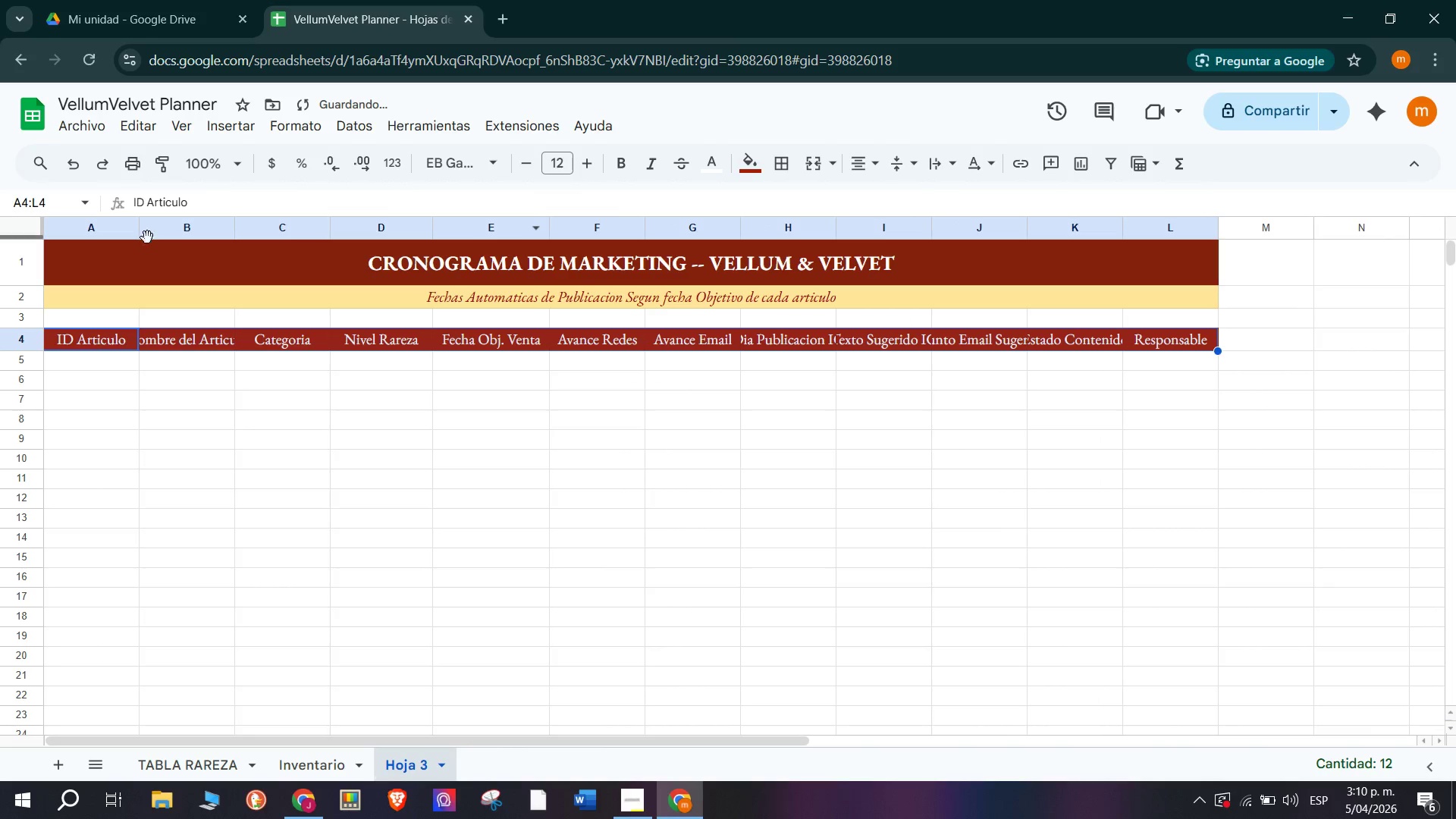 
left_click_drag(start_coordinate=[139, 222], to_coordinate=[145, 227])
 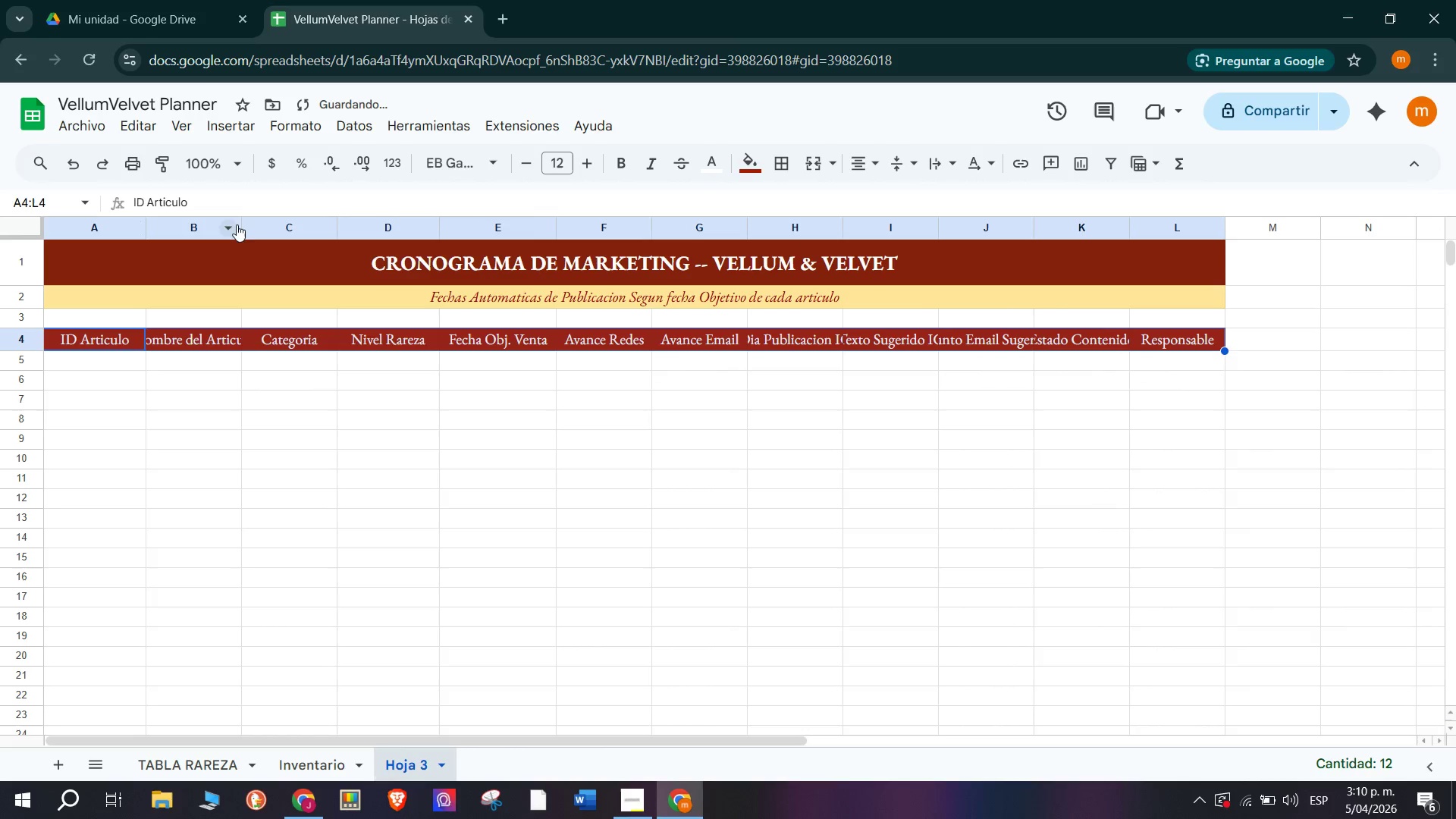 
left_click_drag(start_coordinate=[241, 226], to_coordinate=[260, 233])
 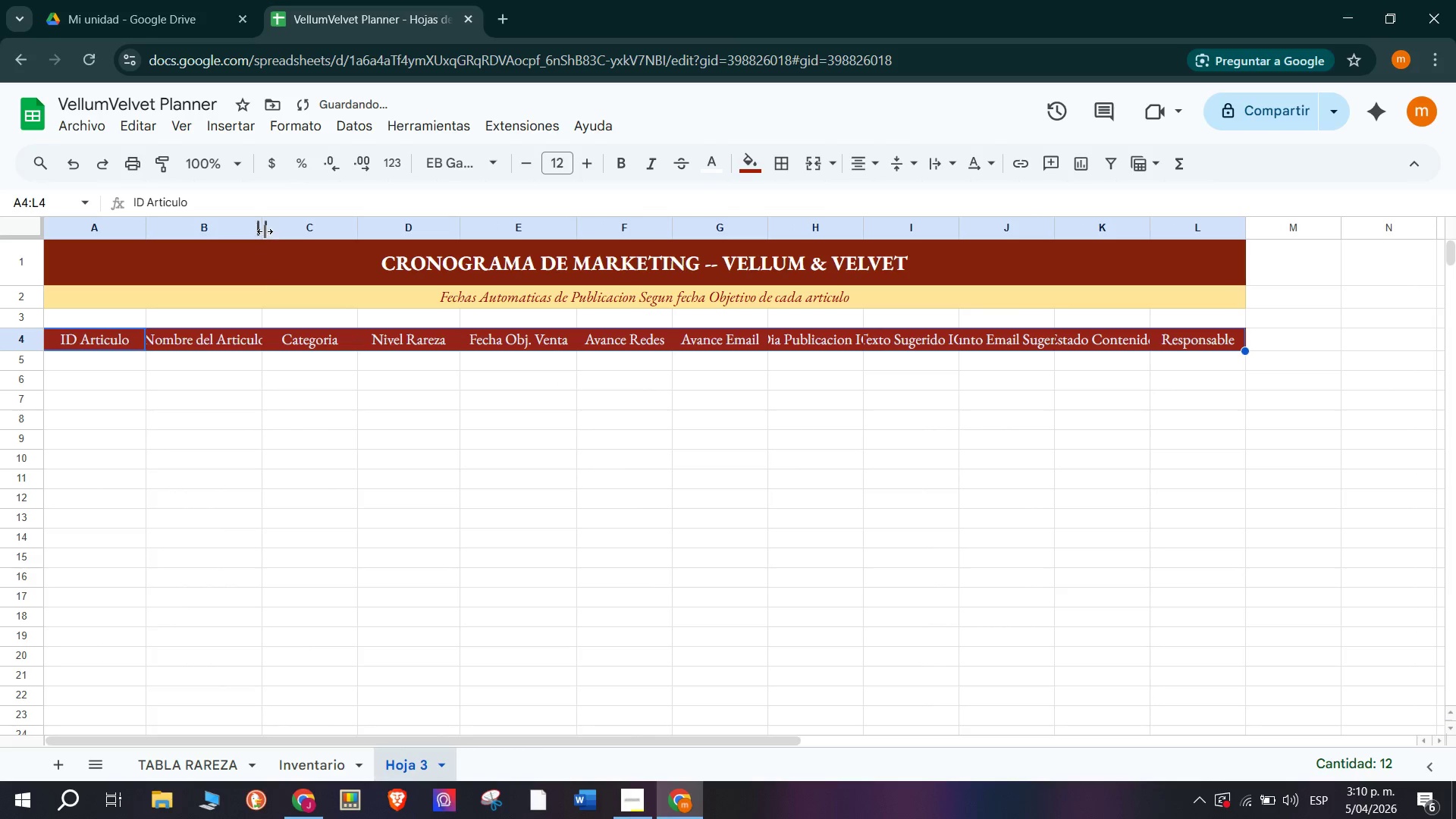 
left_click_drag(start_coordinate=[265, 228], to_coordinate=[285, 239])
 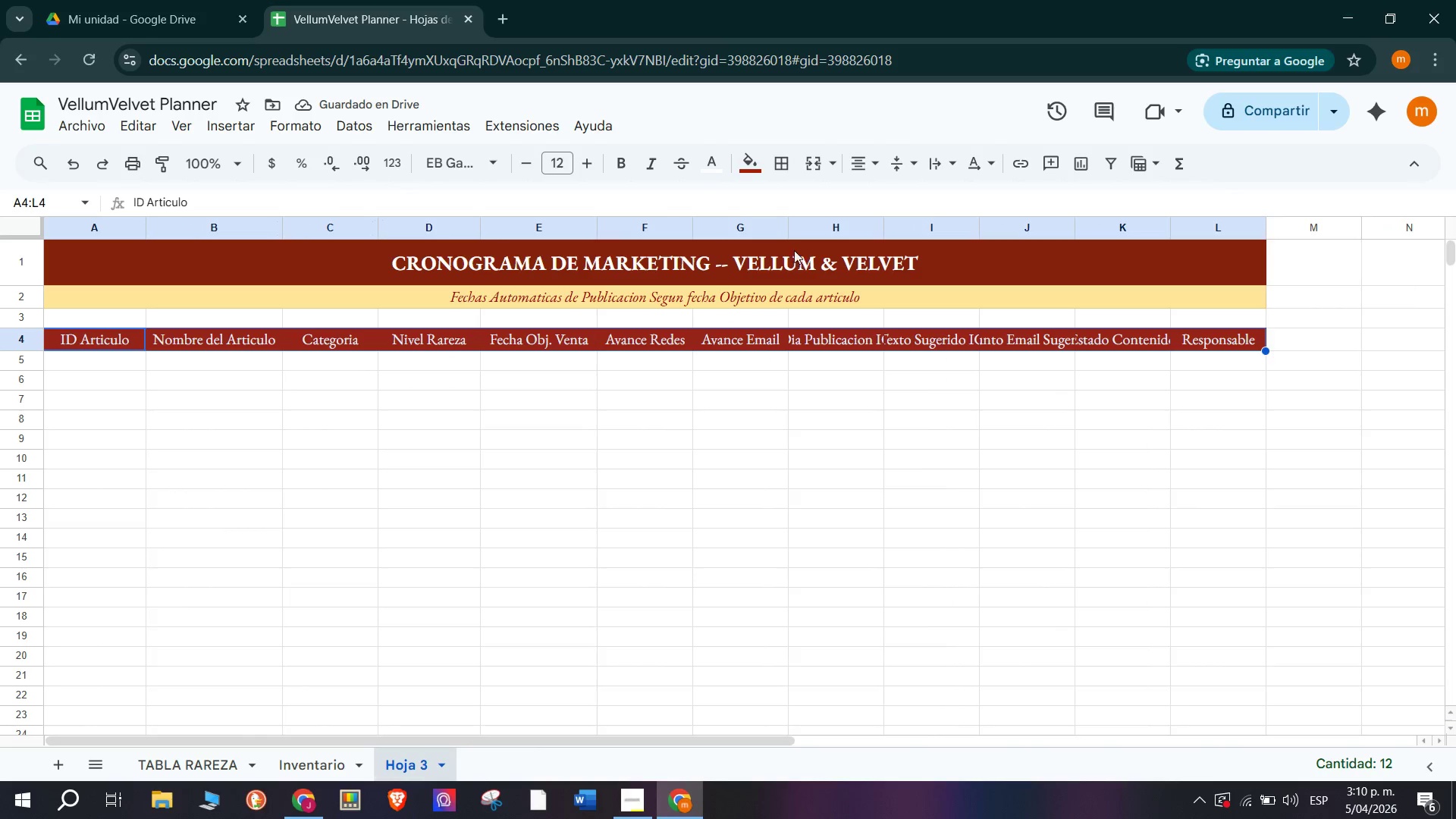 
left_click_drag(start_coordinate=[883, 223], to_coordinate=[919, 233])
 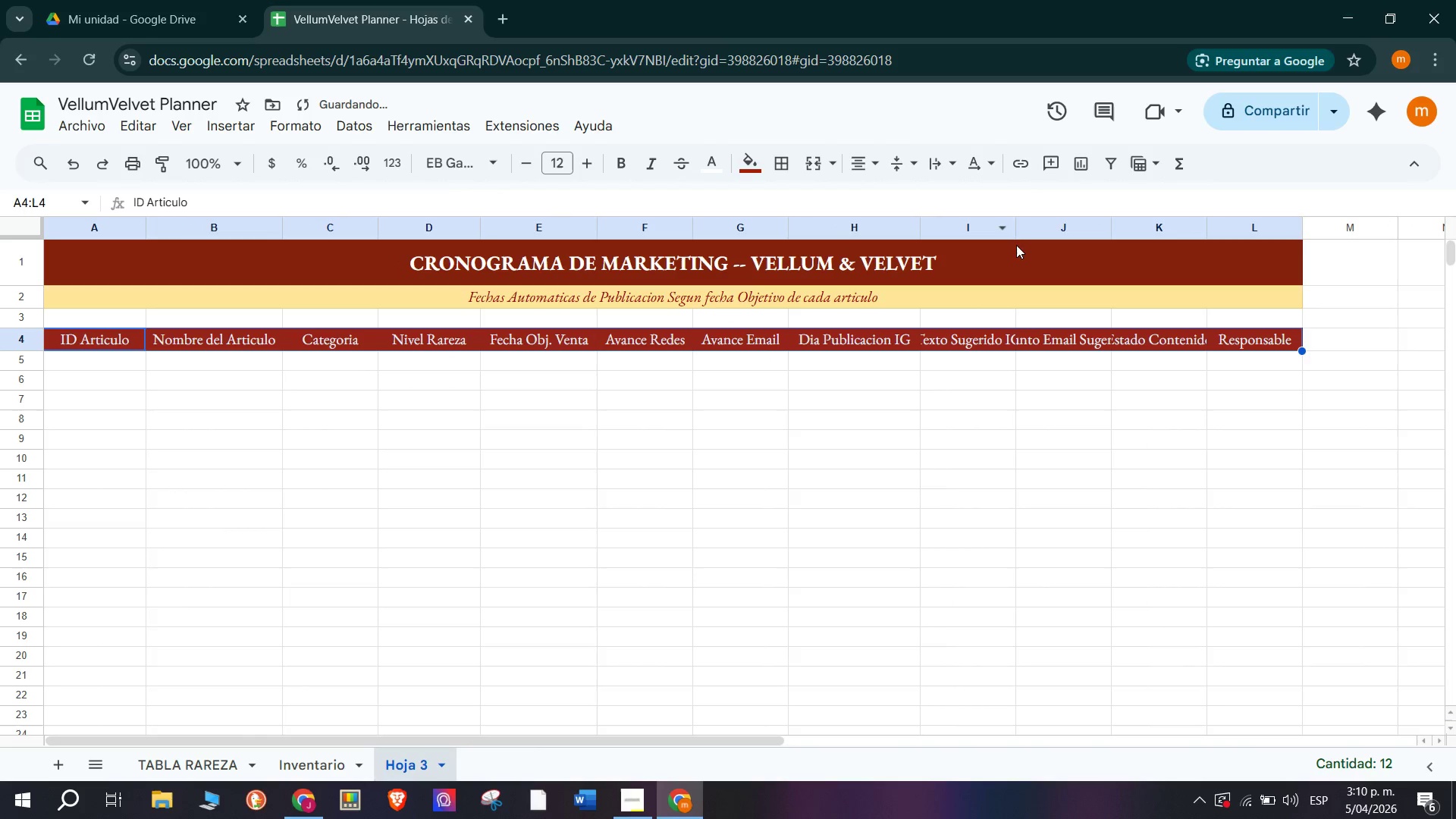 
left_click_drag(start_coordinate=[1017, 228], to_coordinate=[1050, 237])
 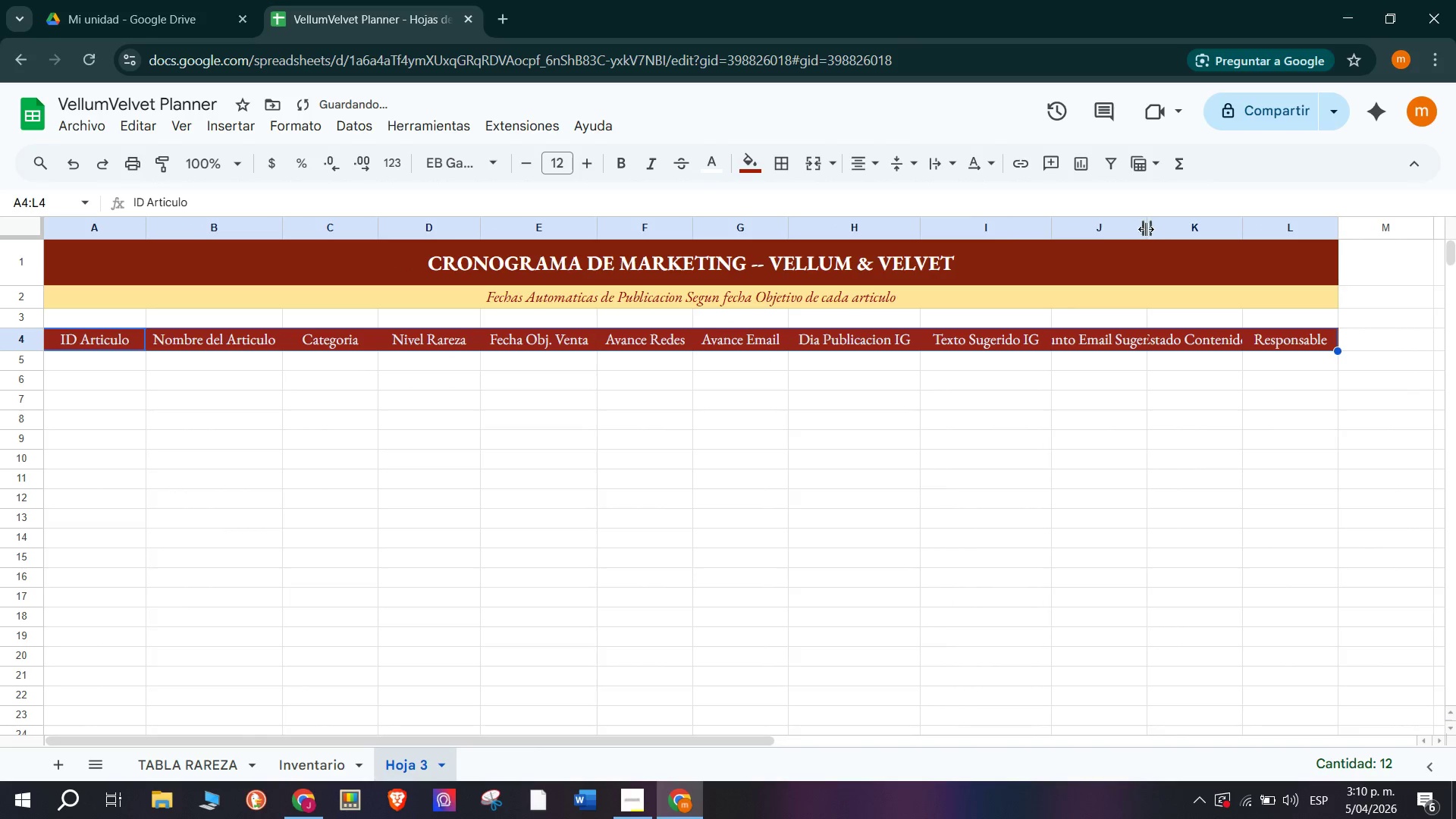 
left_click_drag(start_coordinate=[1147, 226], to_coordinate=[1177, 232])